 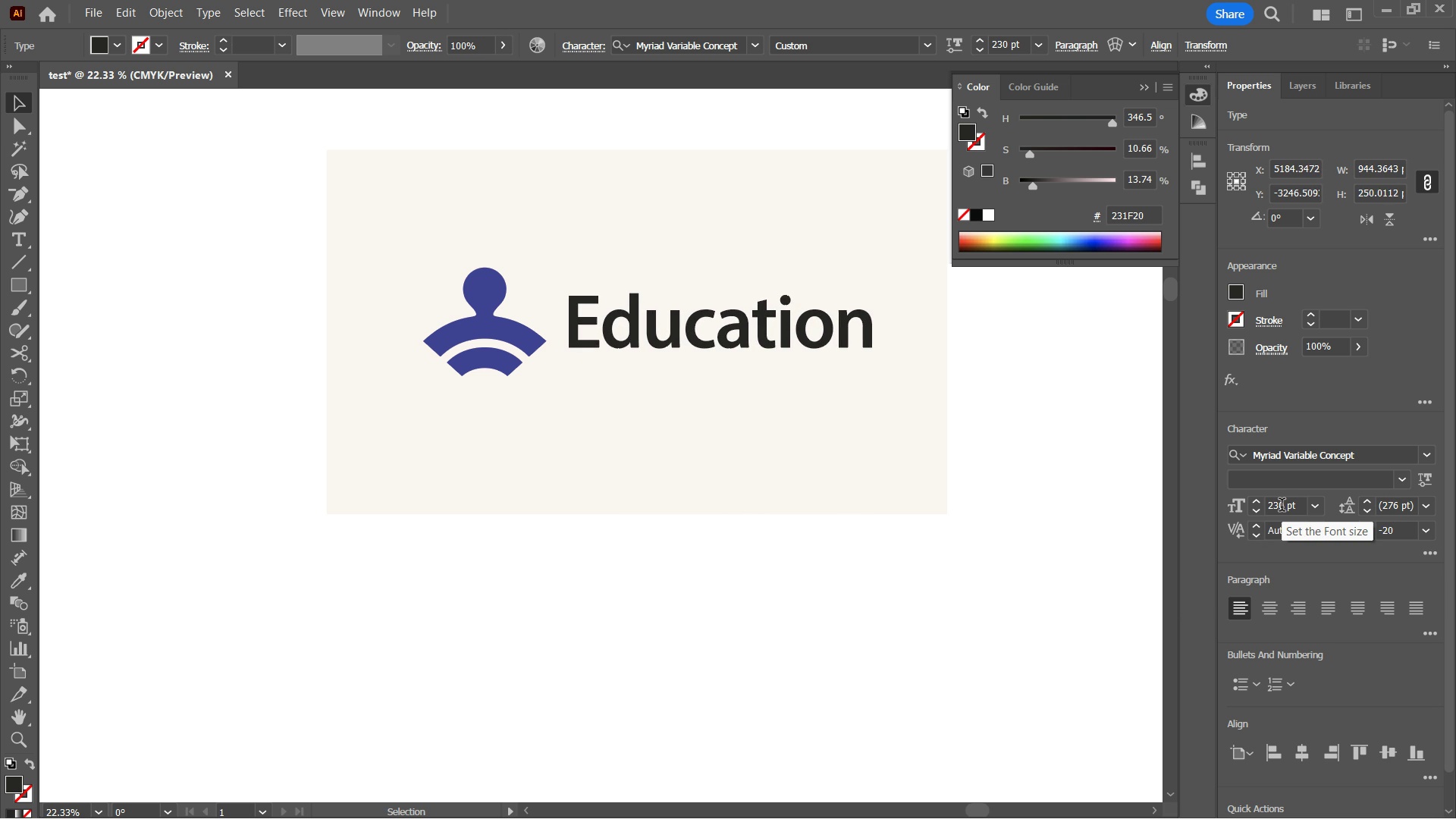 
scroll: coordinate [1282, 507], scroll_direction: none, amount: 0.0
 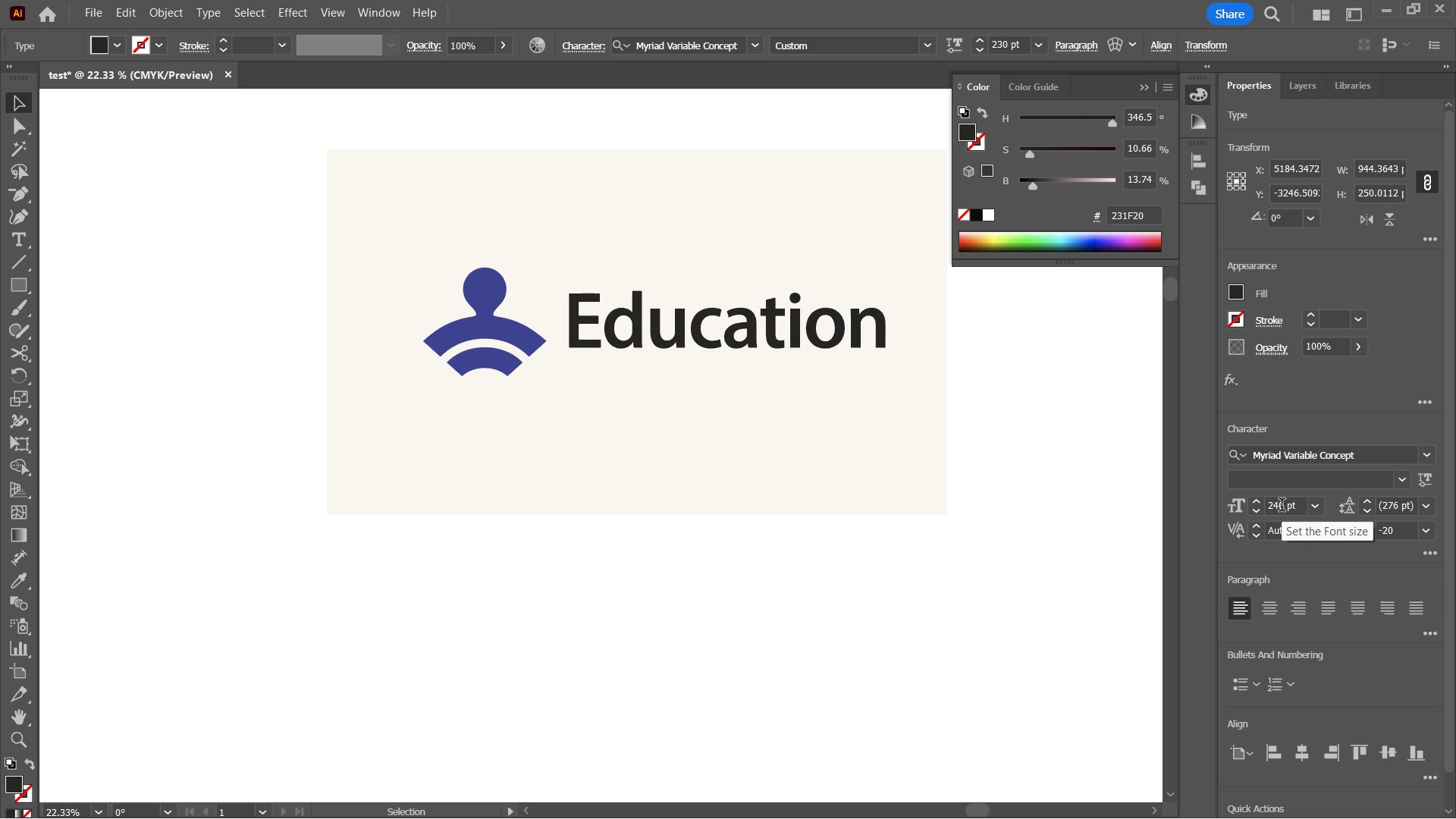 
scroll: coordinate [1282, 507], scroll_direction: up, amount: 1.0
 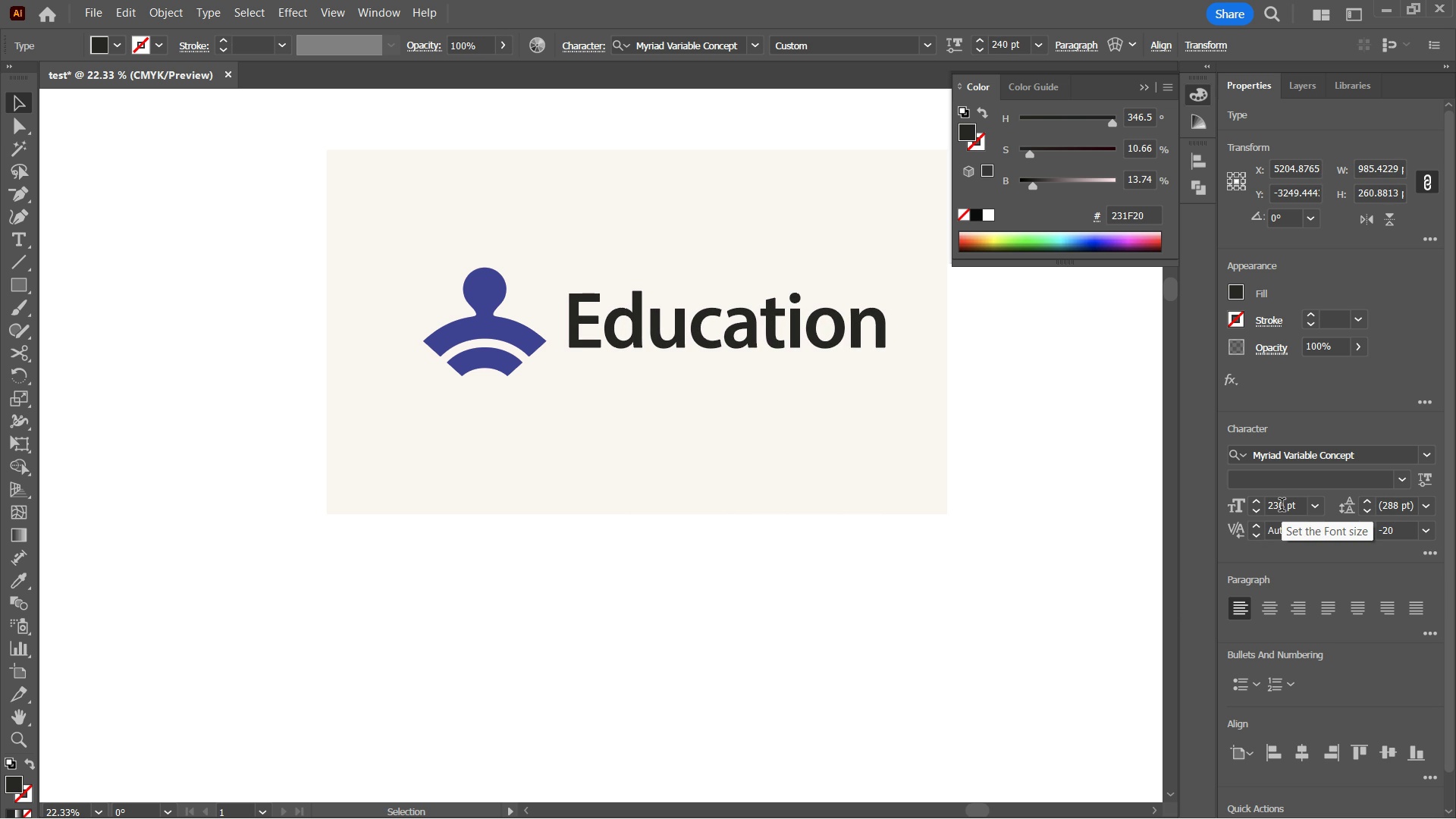 
scroll: coordinate [1282, 507], scroll_direction: down, amount: 1.0
 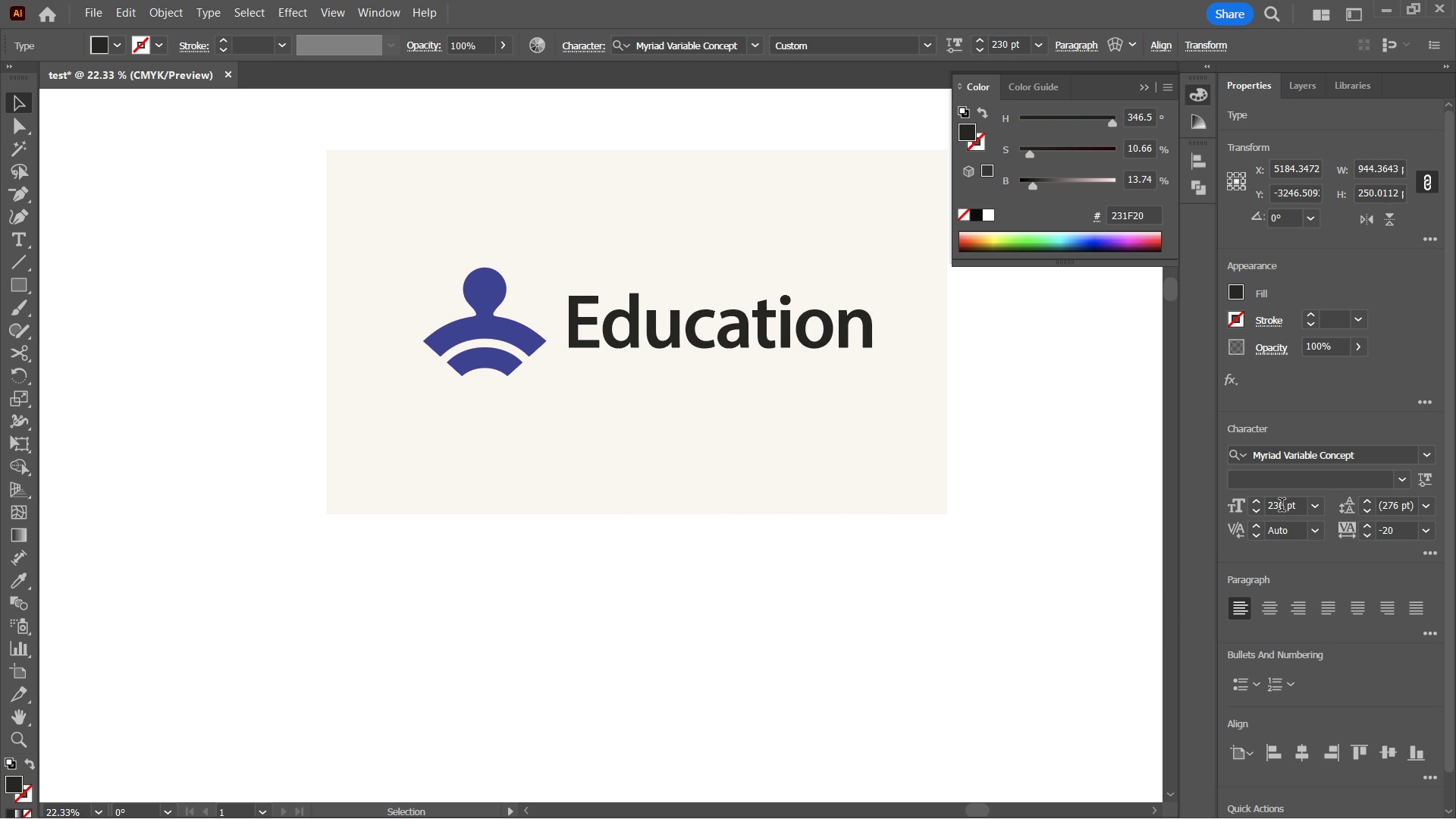 
key(V)